 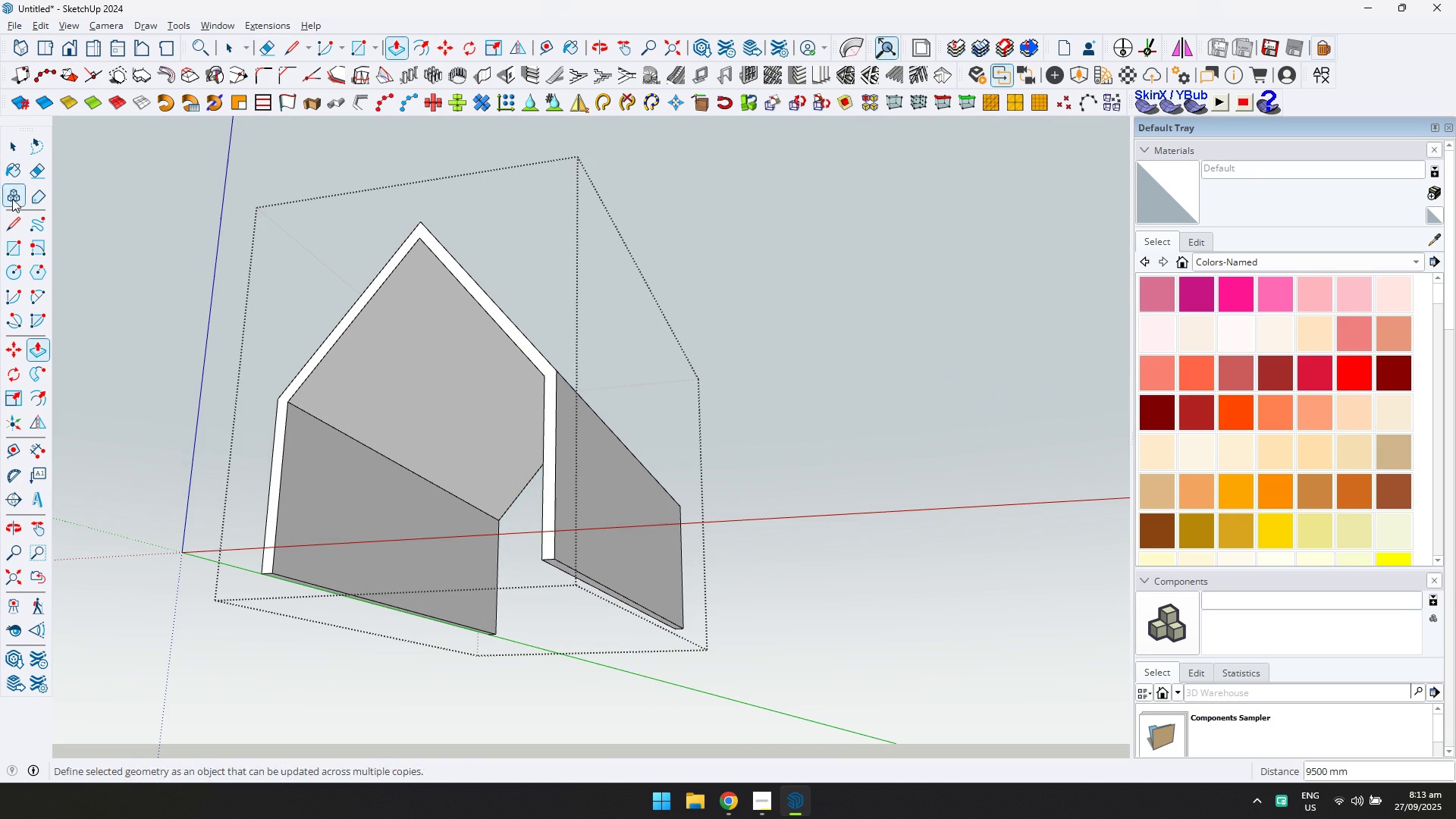 
left_click([17, 149])
 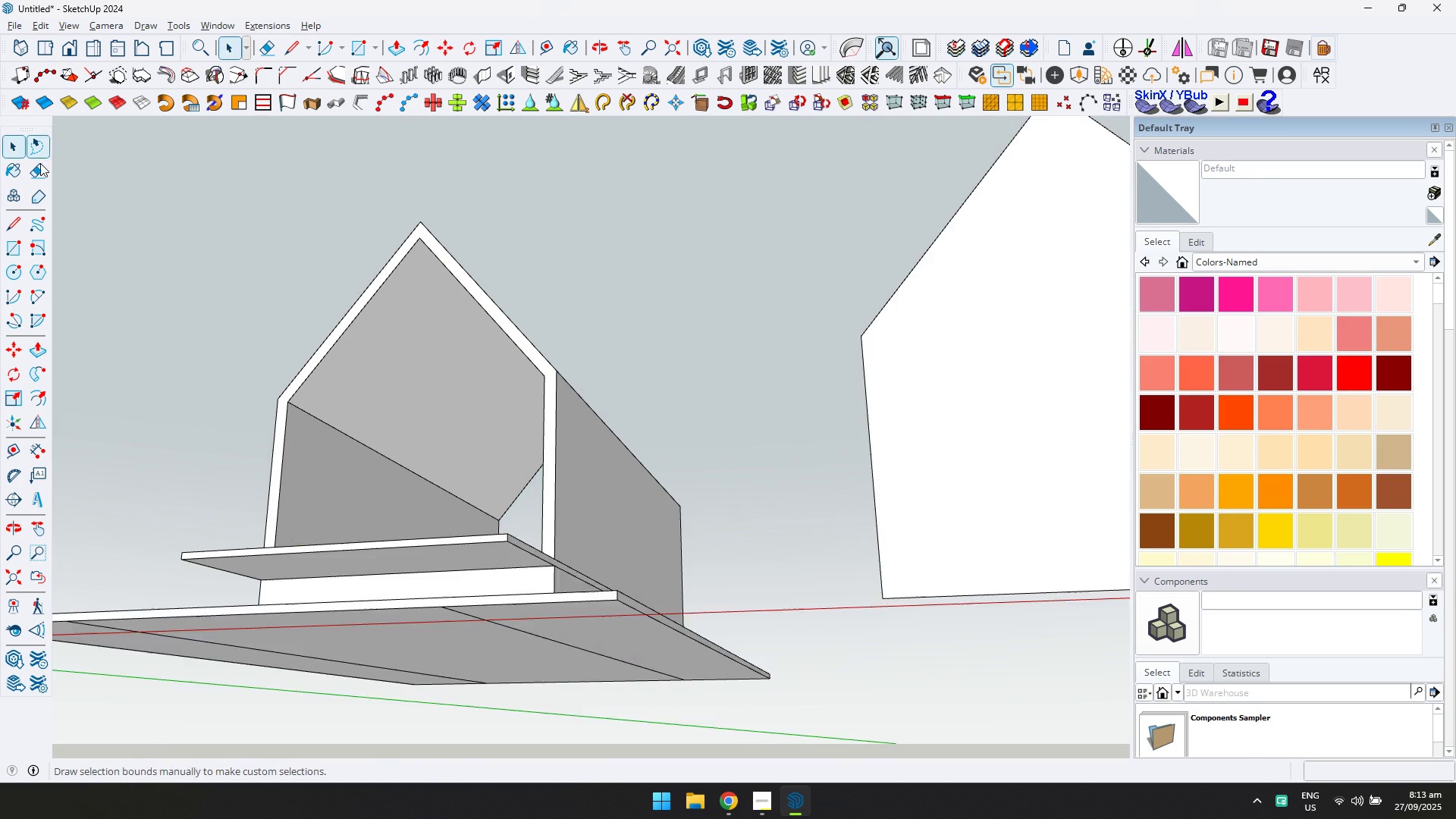 
key(Escape)
 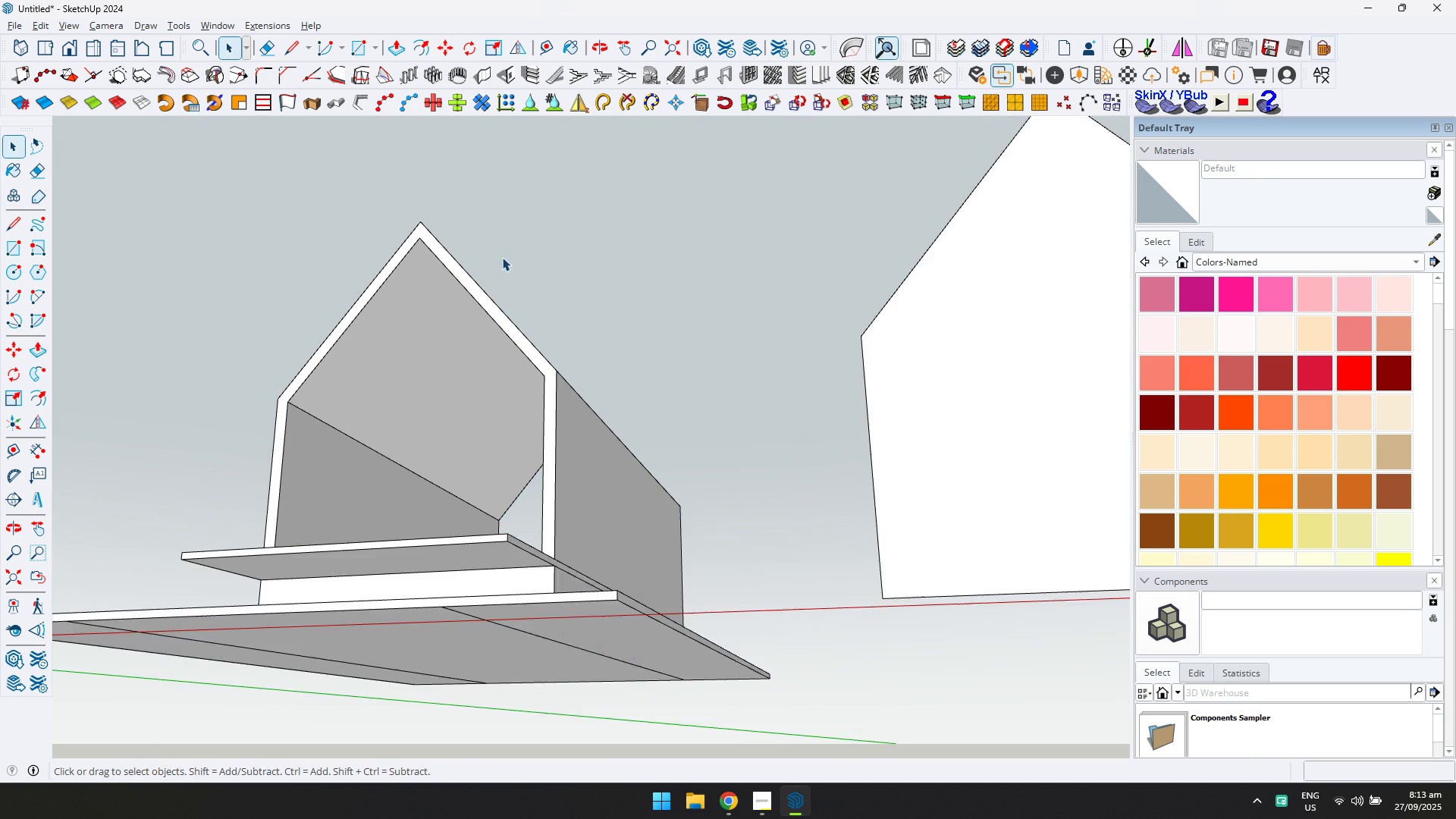 
scroll: coordinate [628, 307], scroll_direction: down, amount: 5.0
 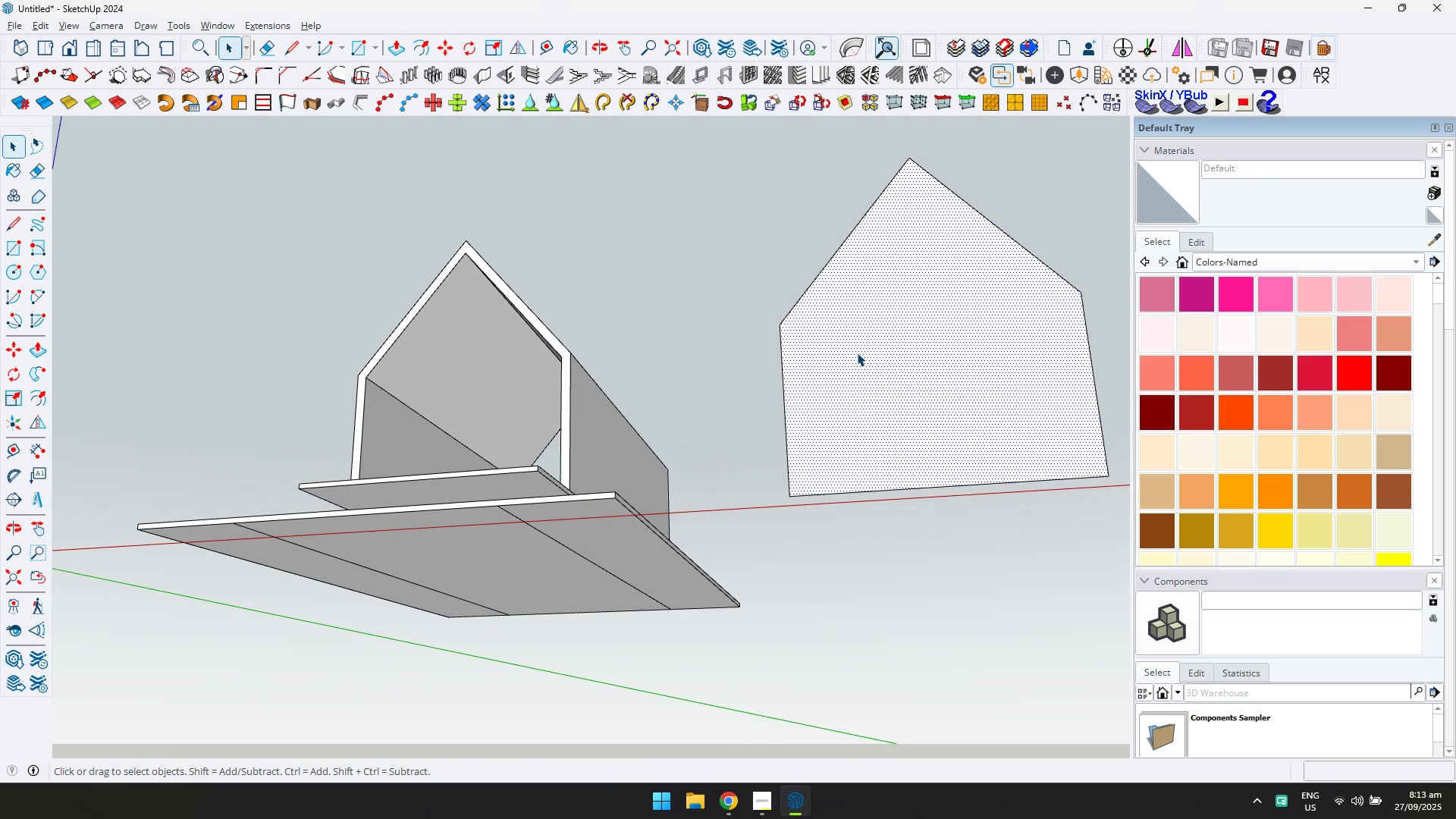 
double_click([857, 353])
 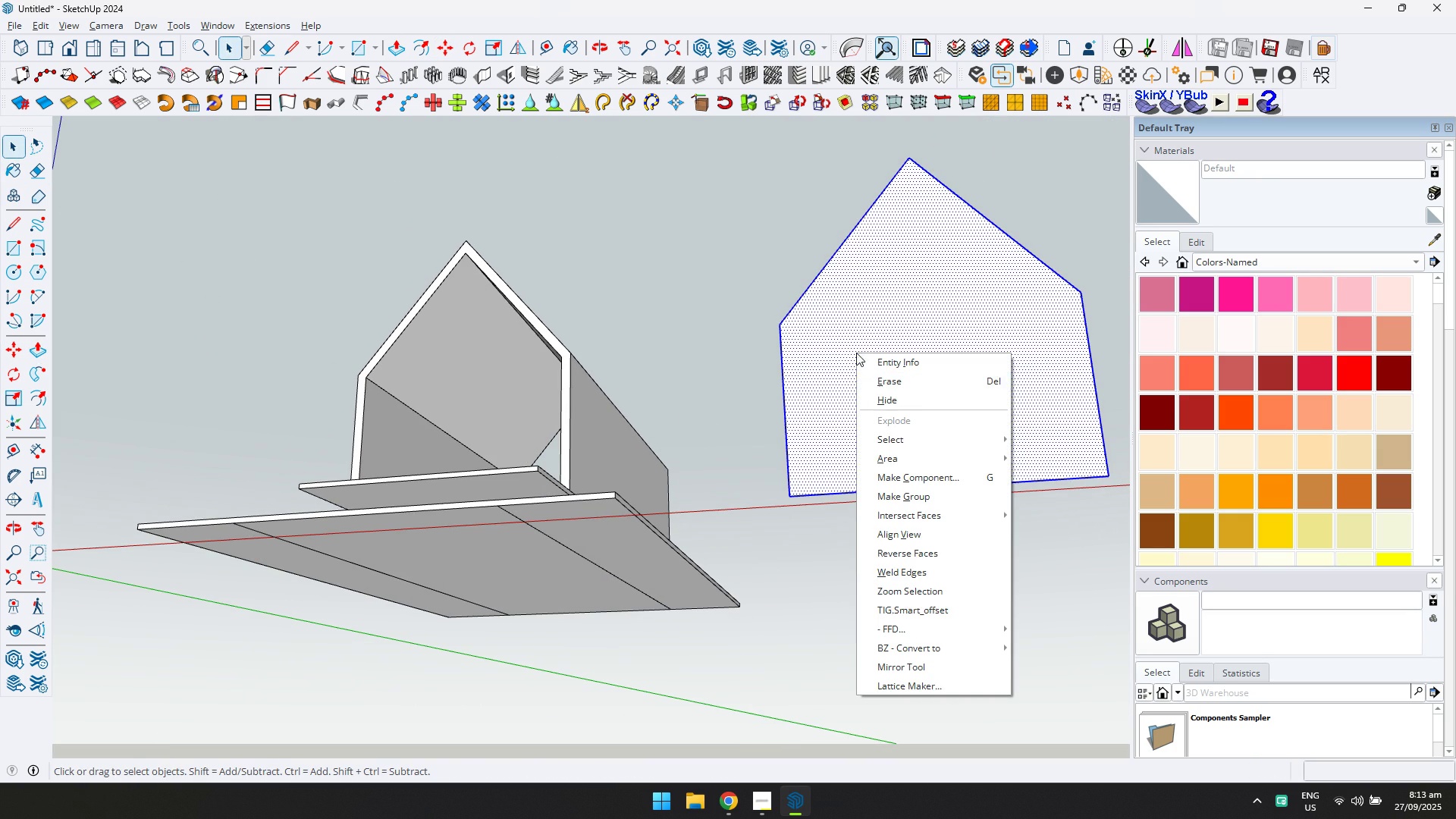 
right_click([856, 353])
 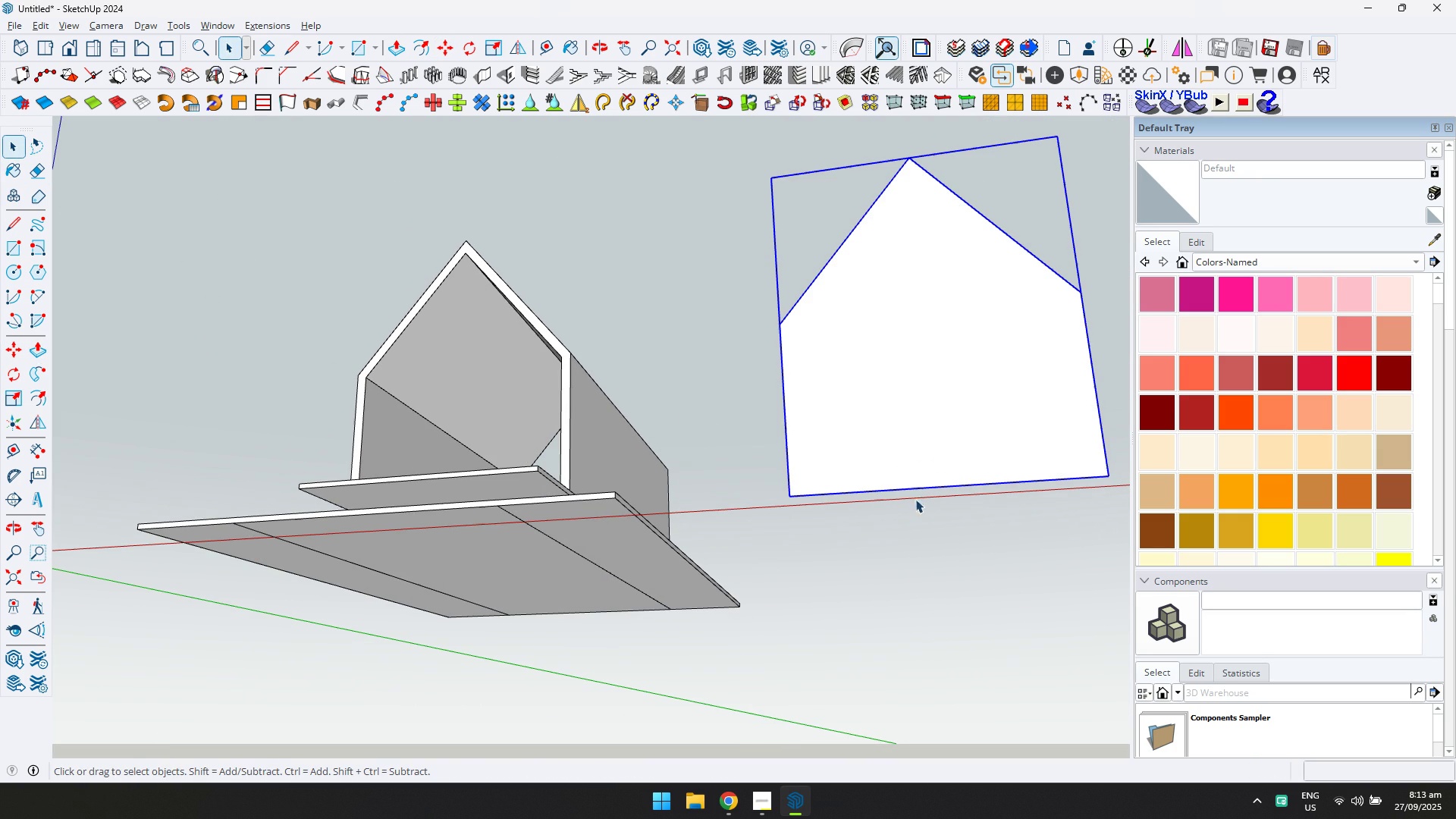 
double_click([918, 439])
 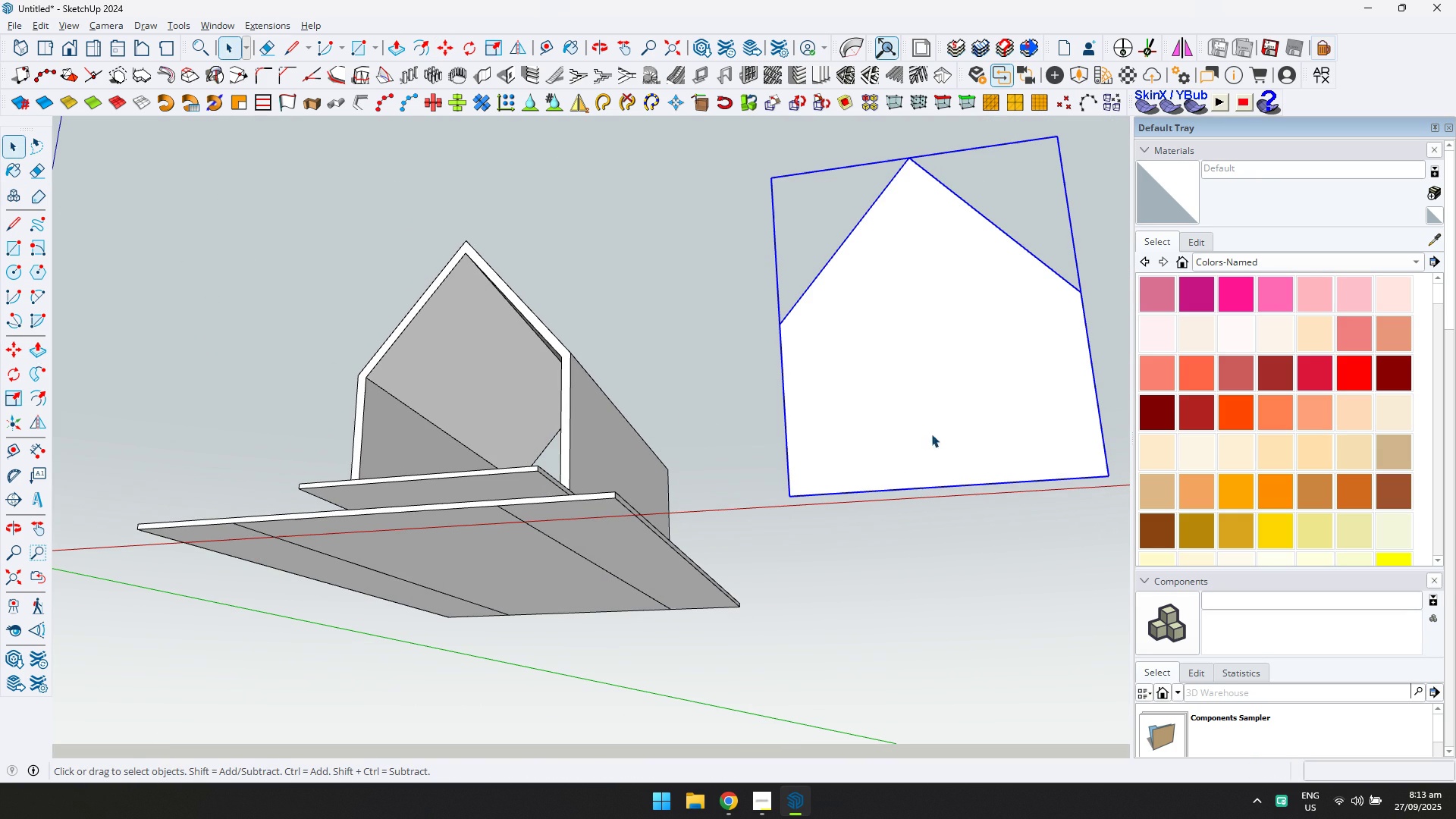 
key(M)